 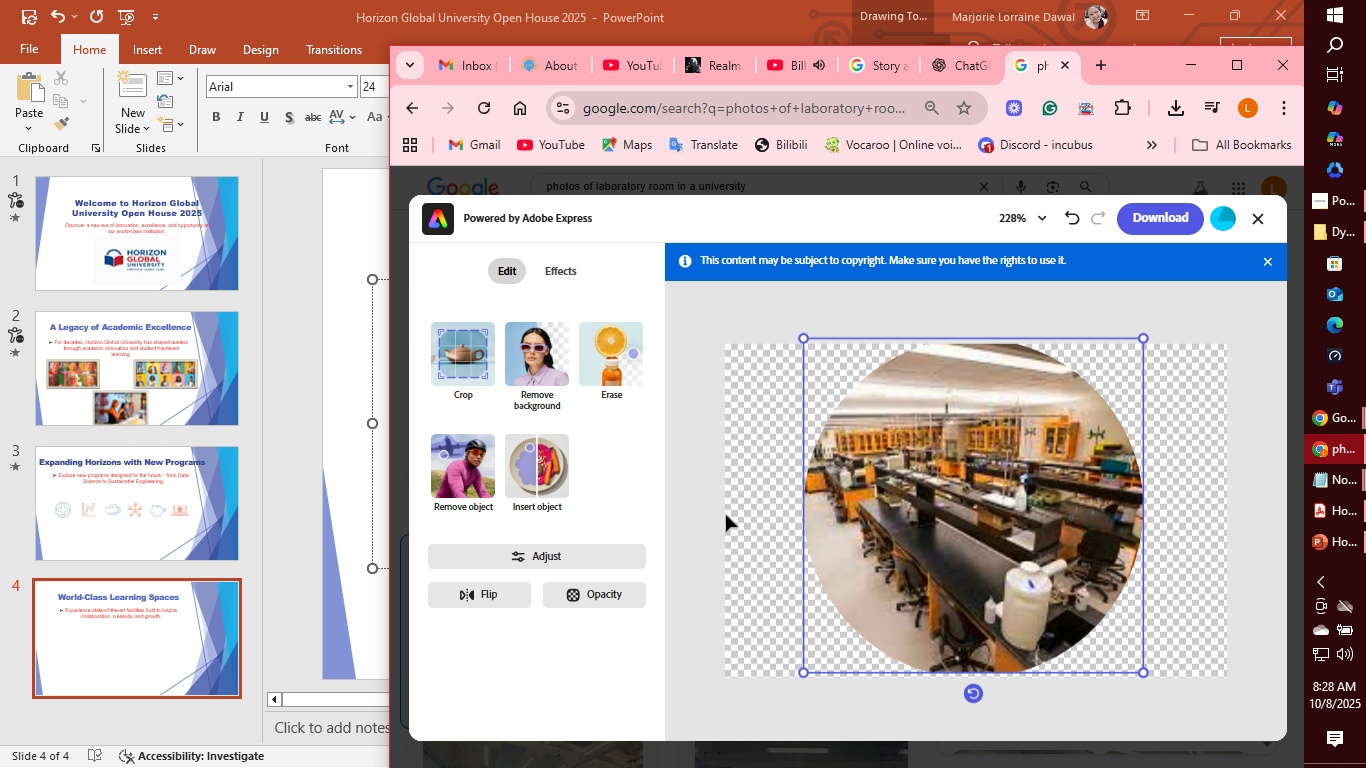 
left_click([1154, 221])
 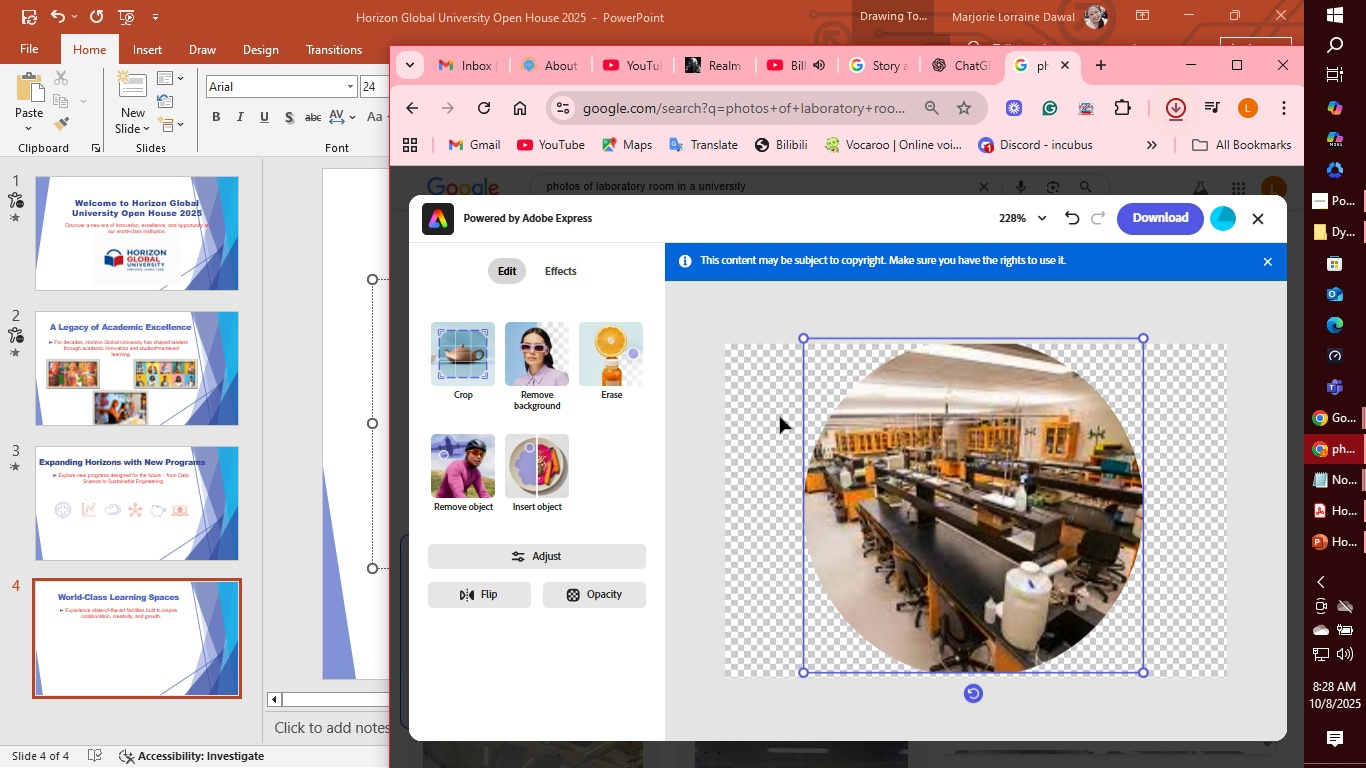 
wait(8.86)
 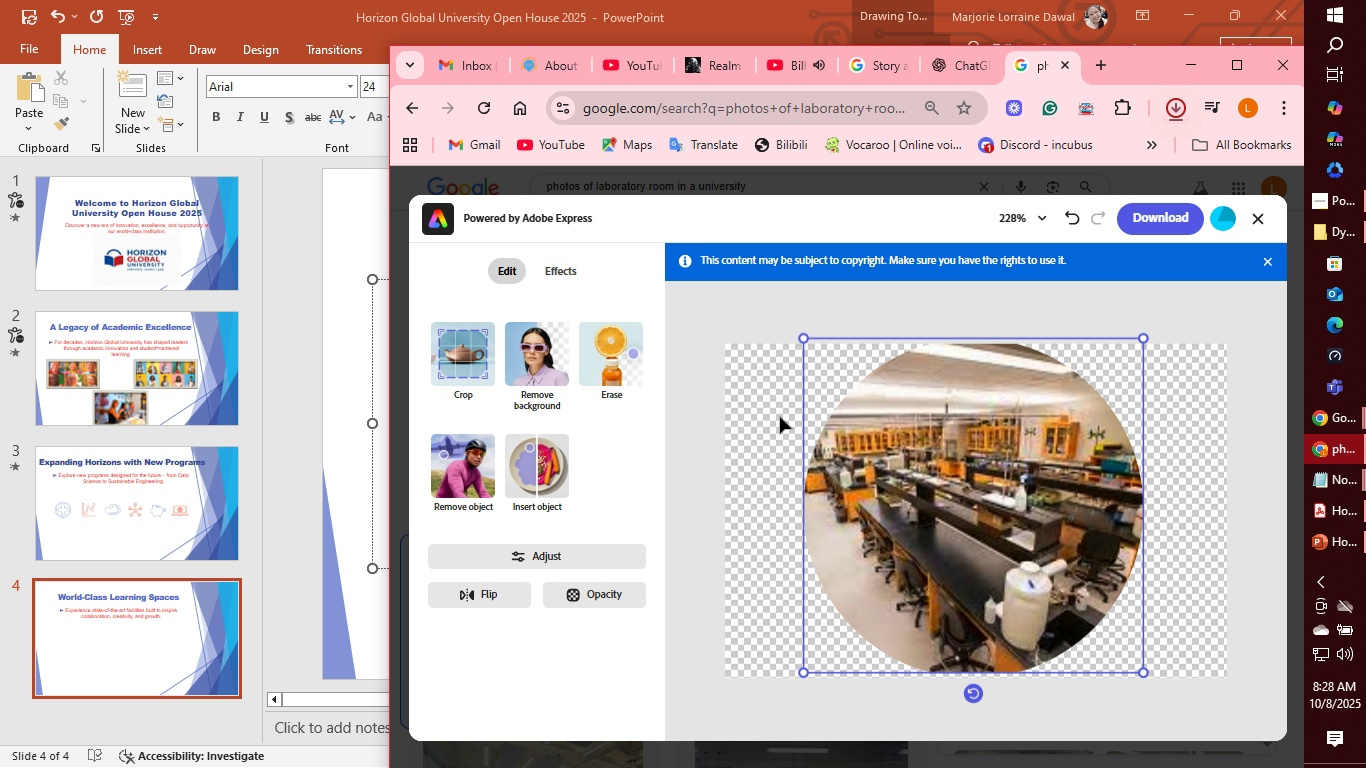 
left_click([987, 167])
 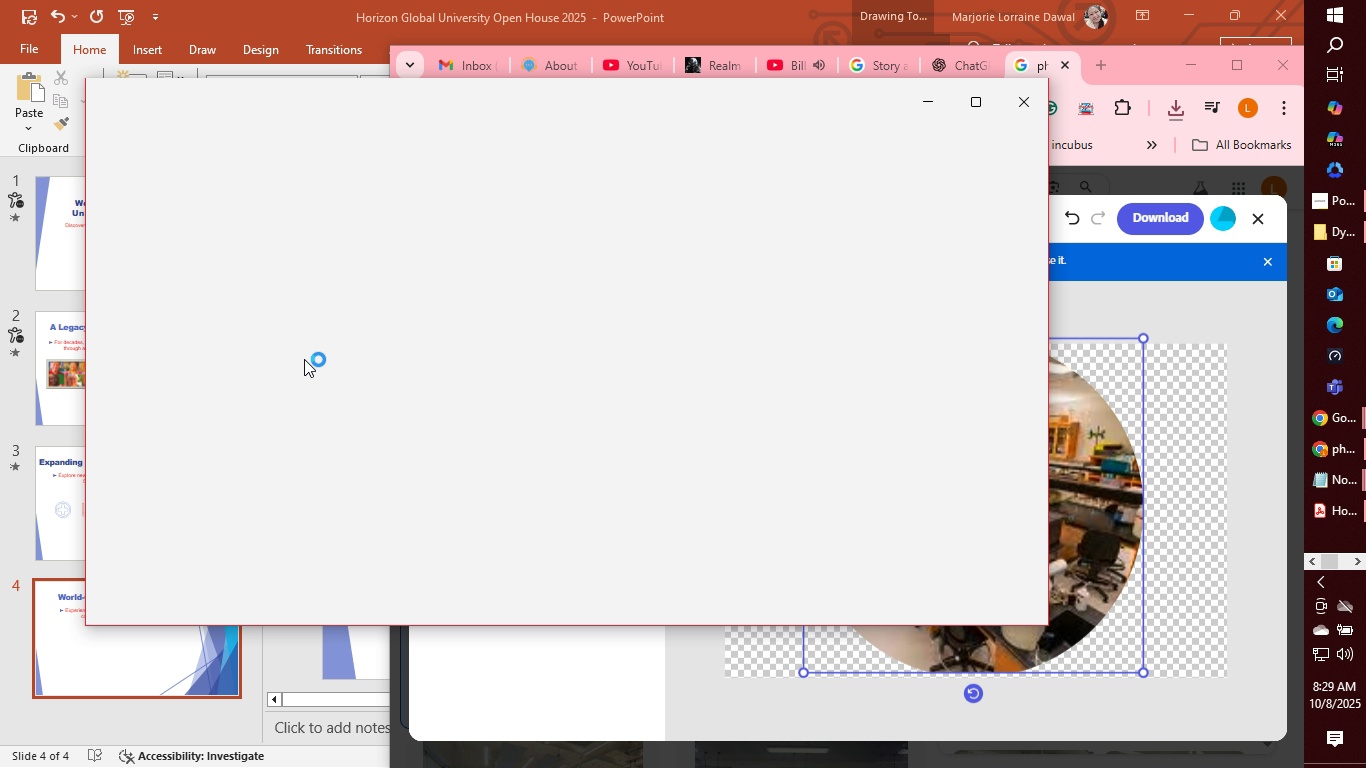 
wait(17.52)
 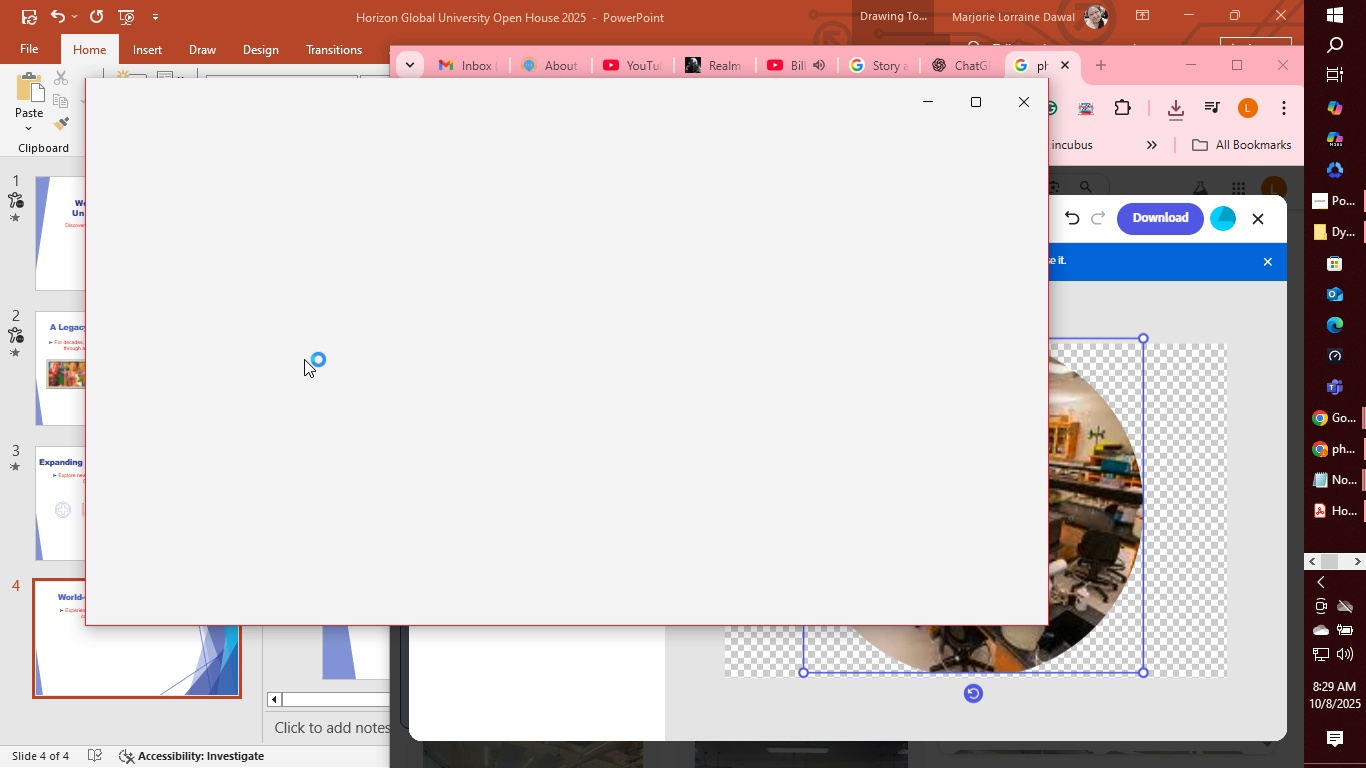 
left_click([411, 104])
 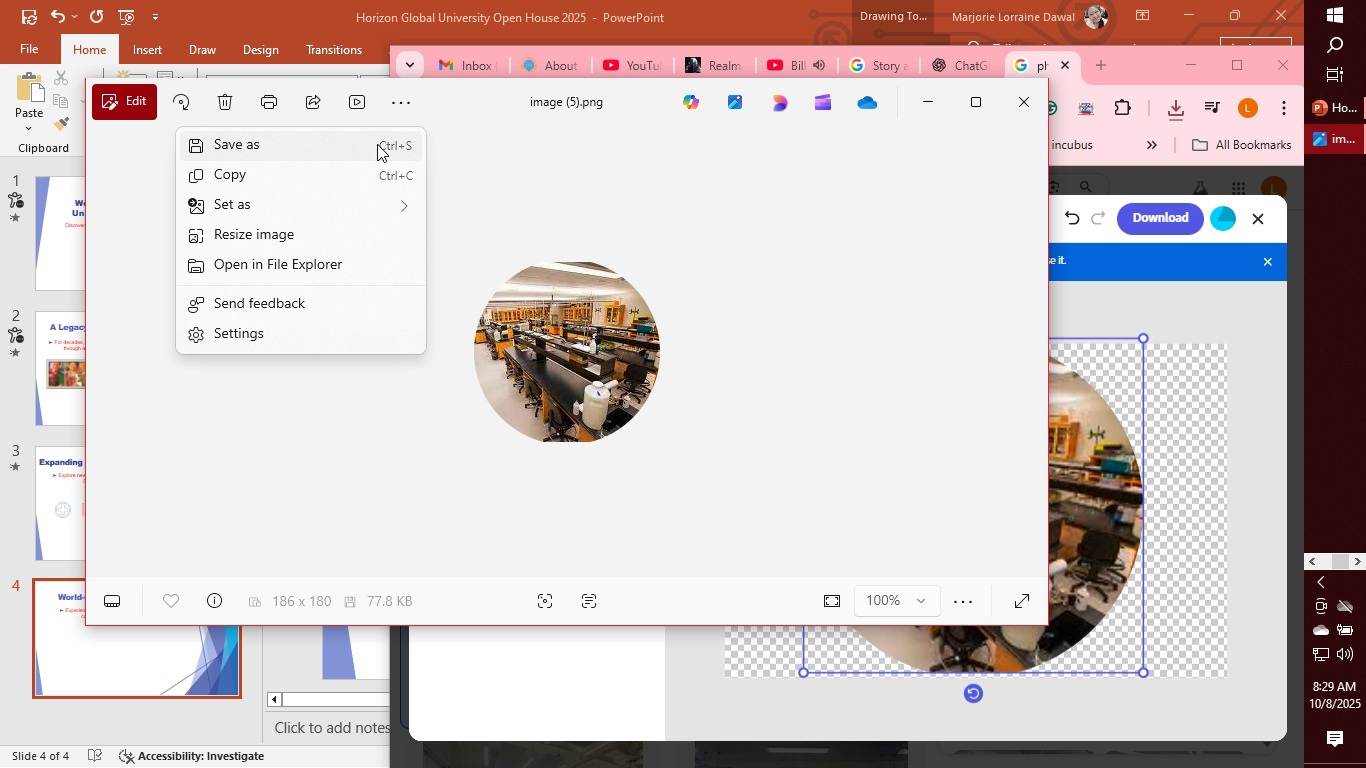 
left_click([377, 144])
 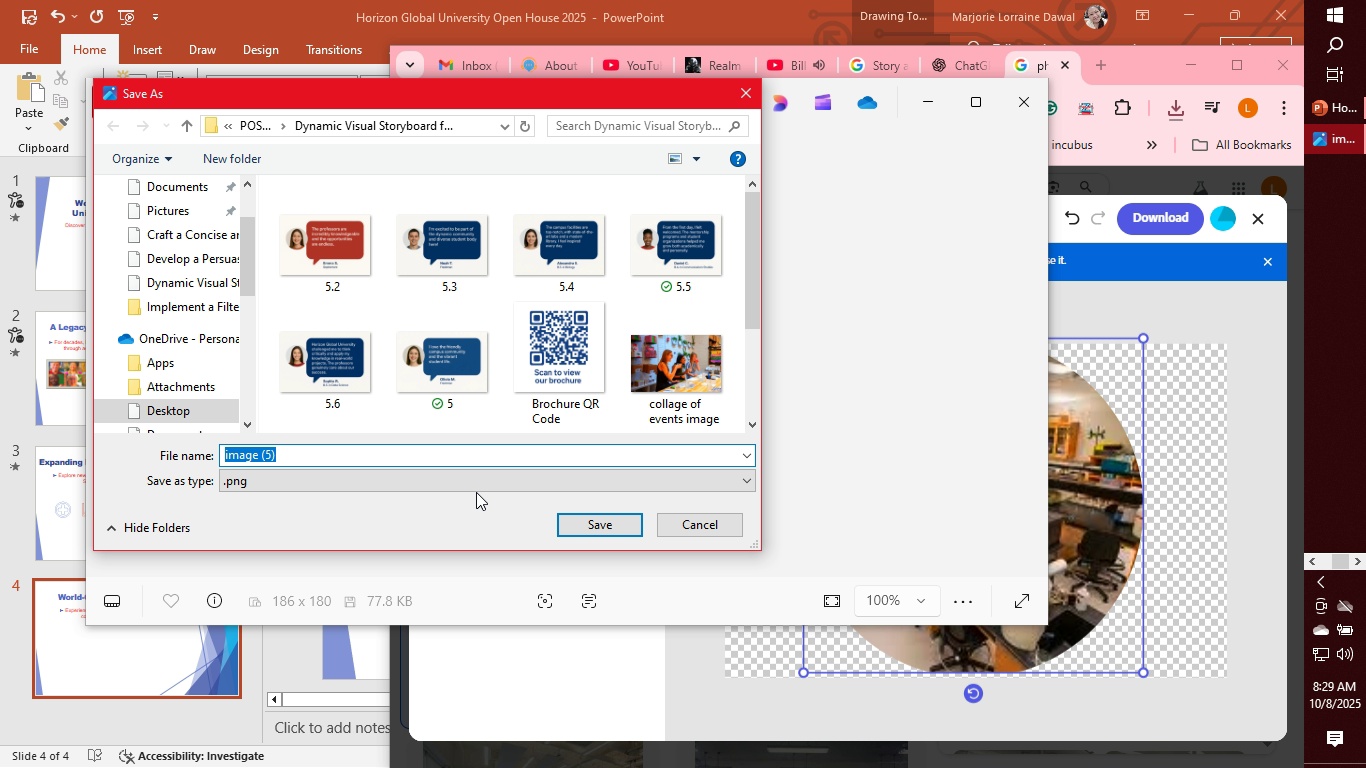 
wait(5.08)
 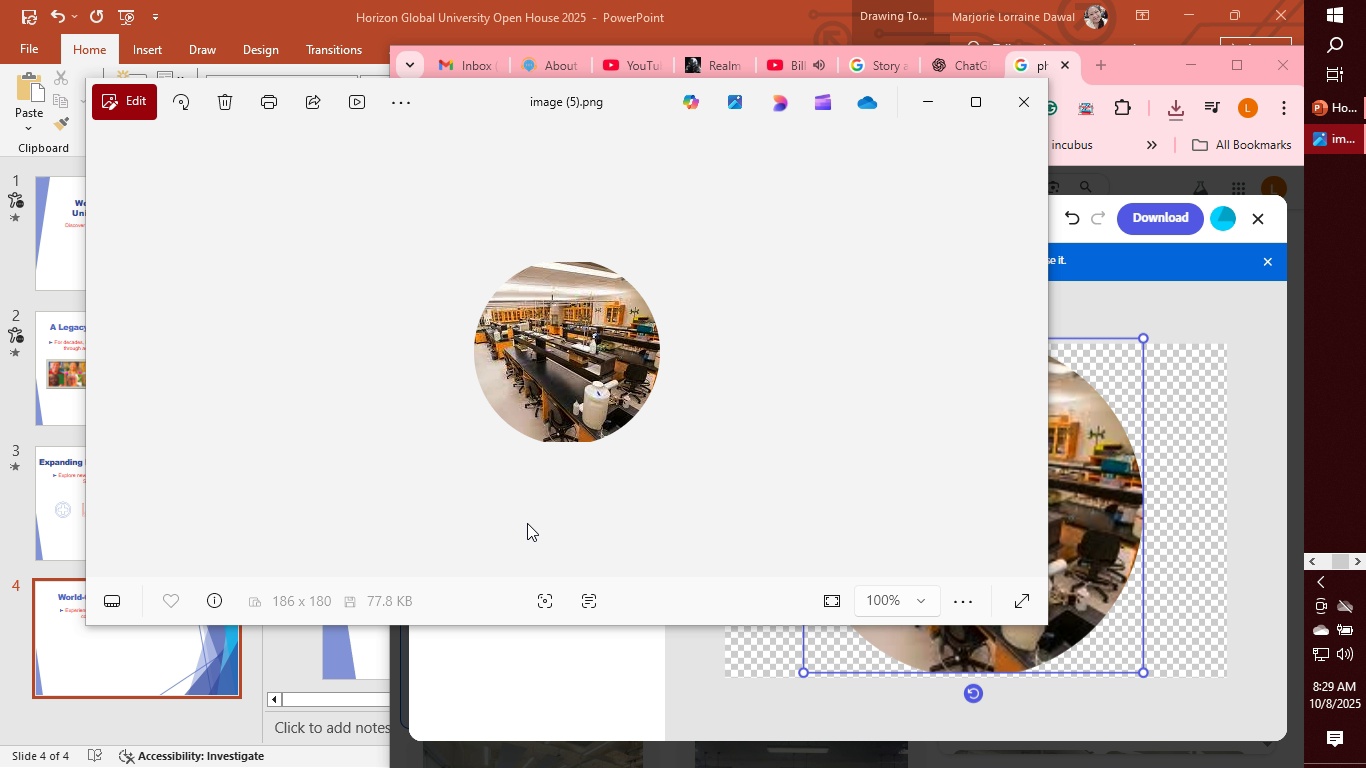 
type(Laboratory photo)
 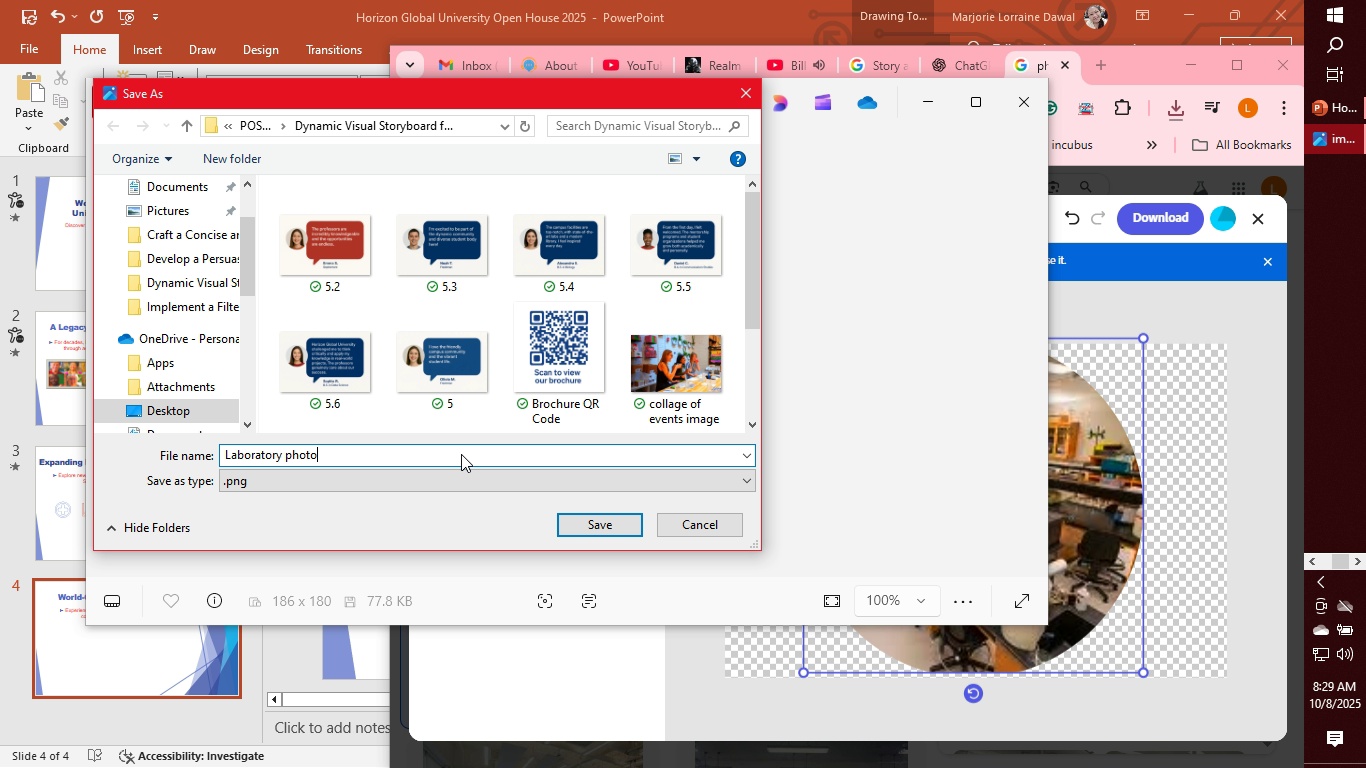 
key(Enter)
 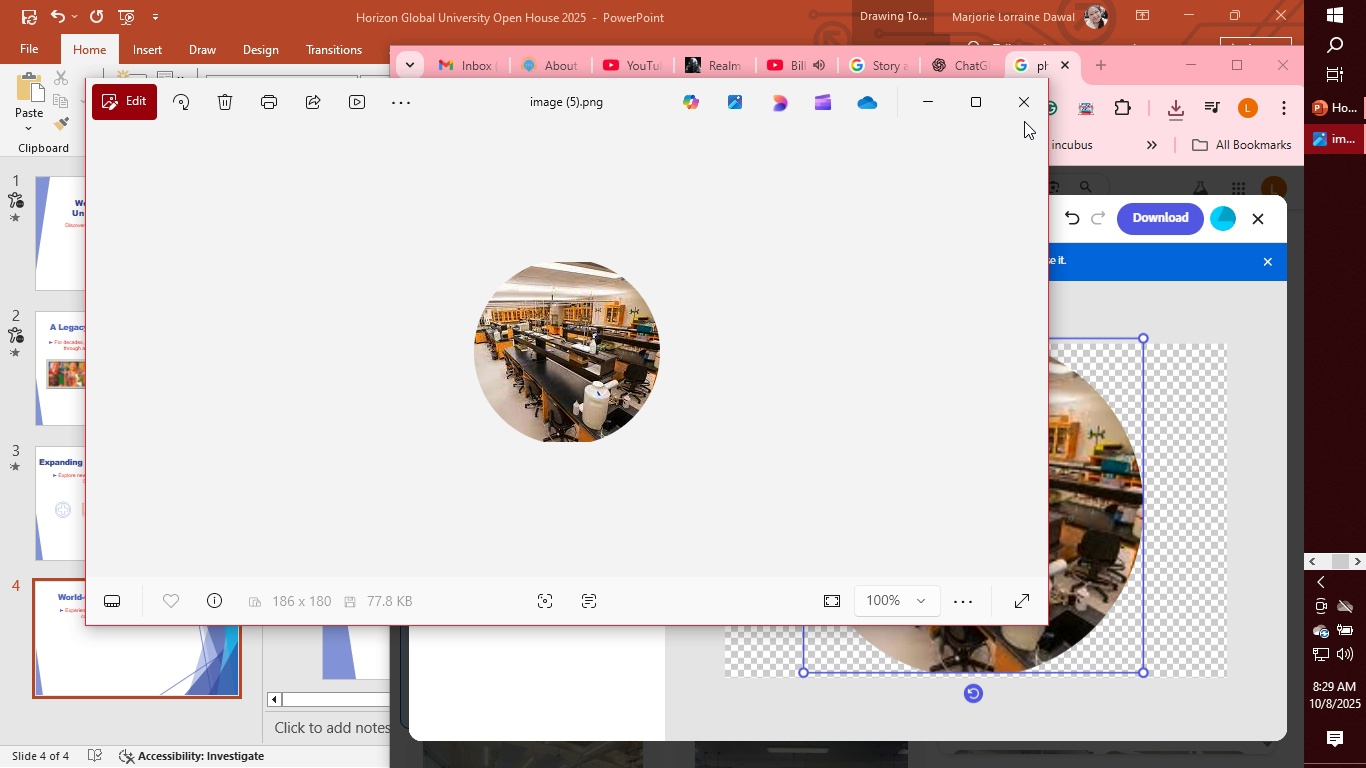 
left_click([1020, 99])
 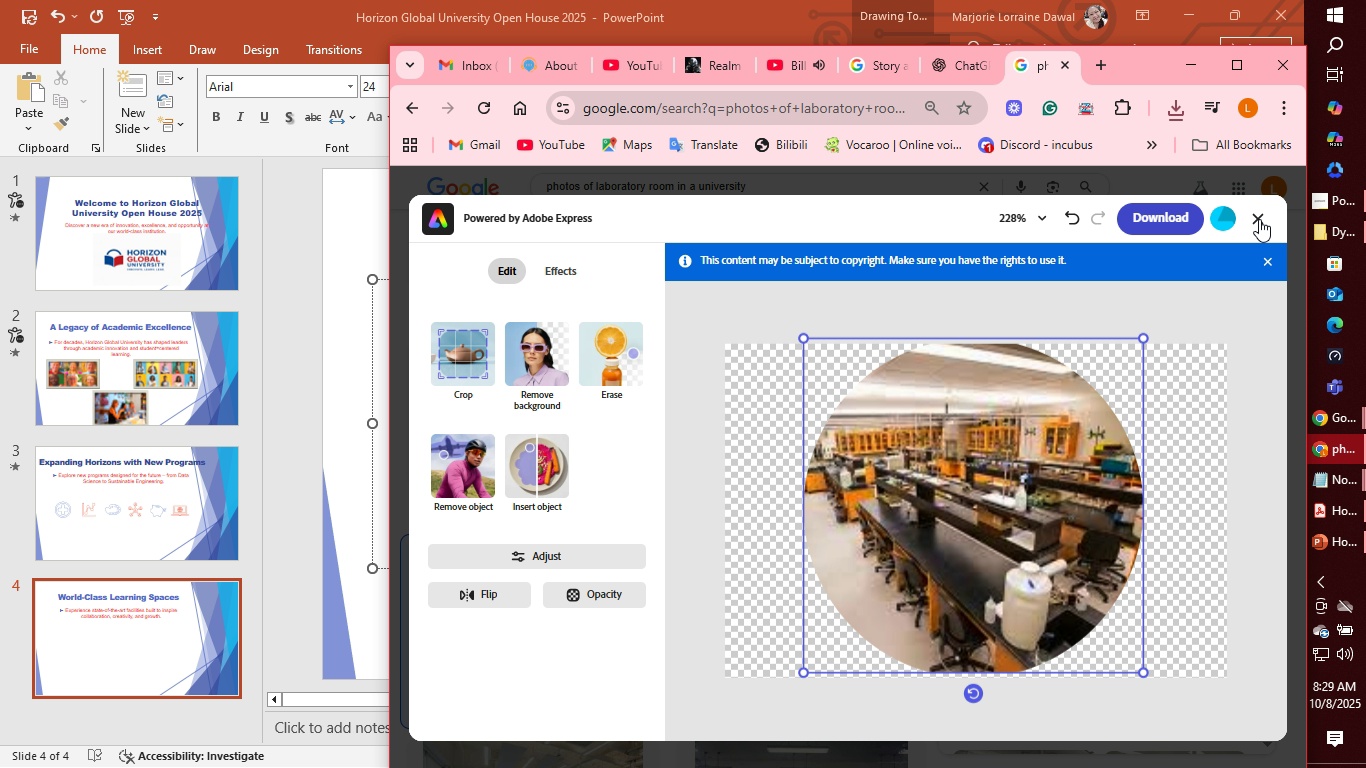 
left_click([1259, 219])
 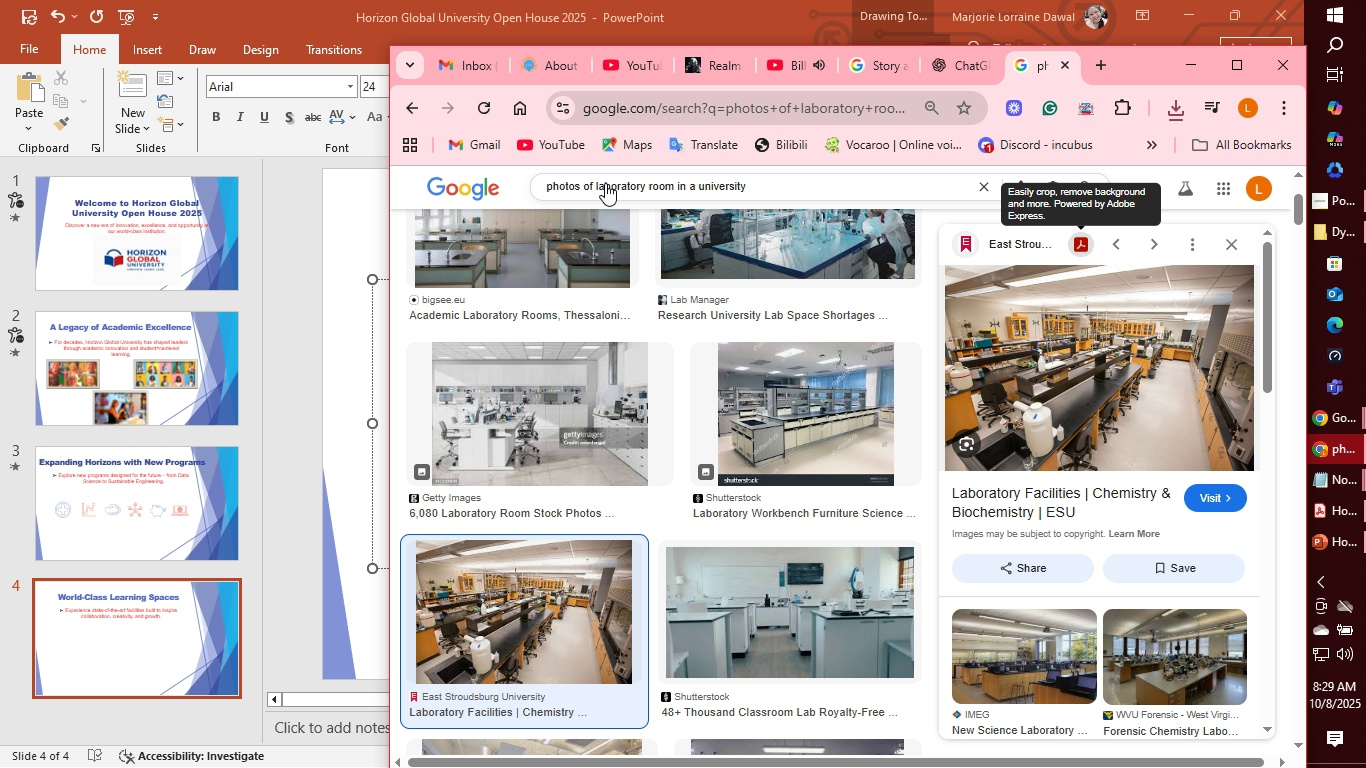 
wait(5.77)
 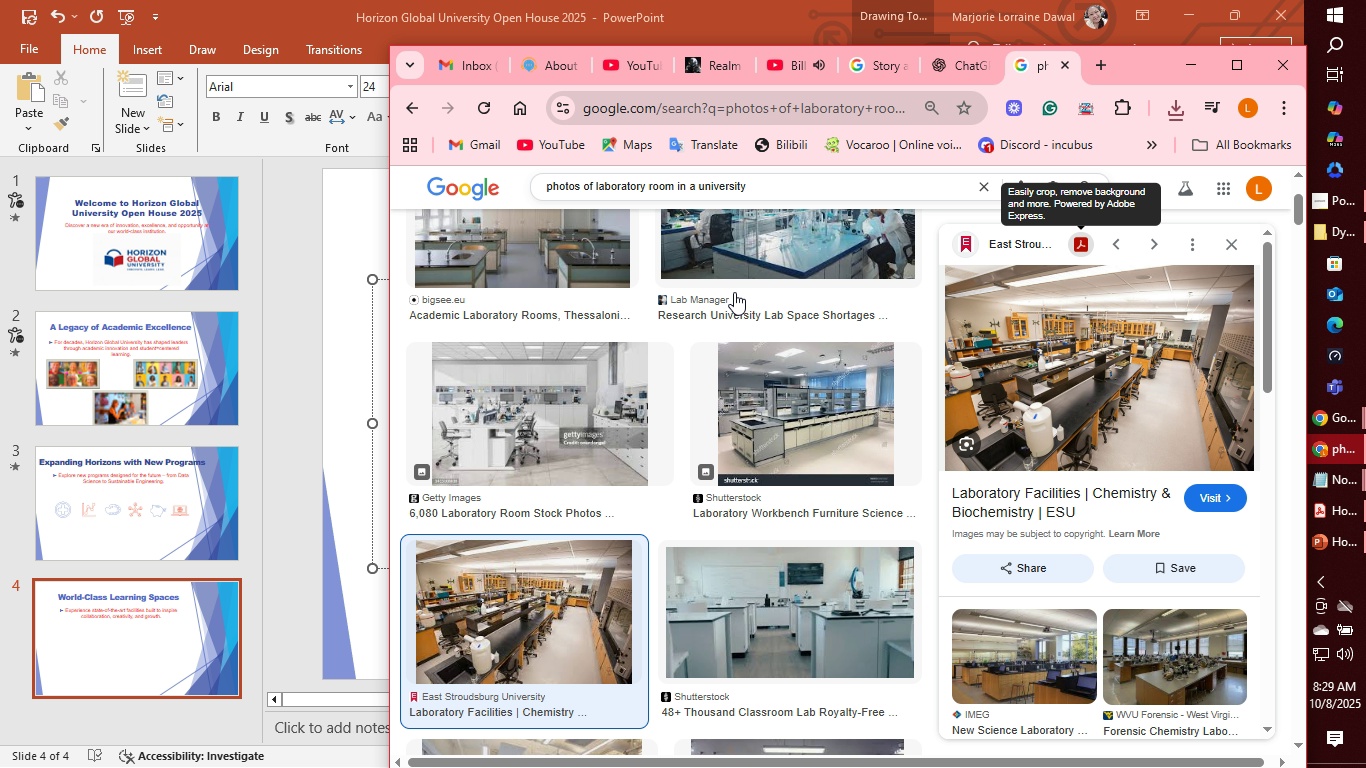 
left_click([605, 183])
 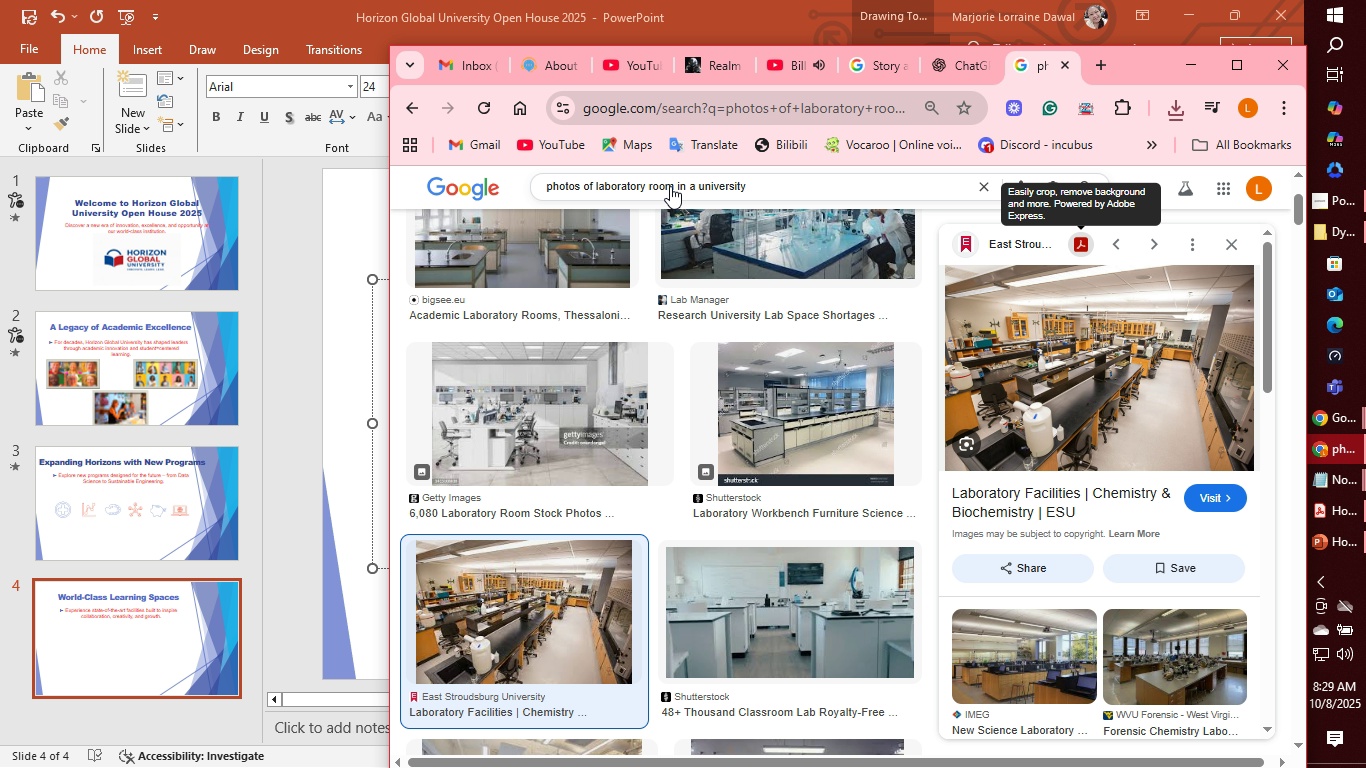 
wait(11.78)
 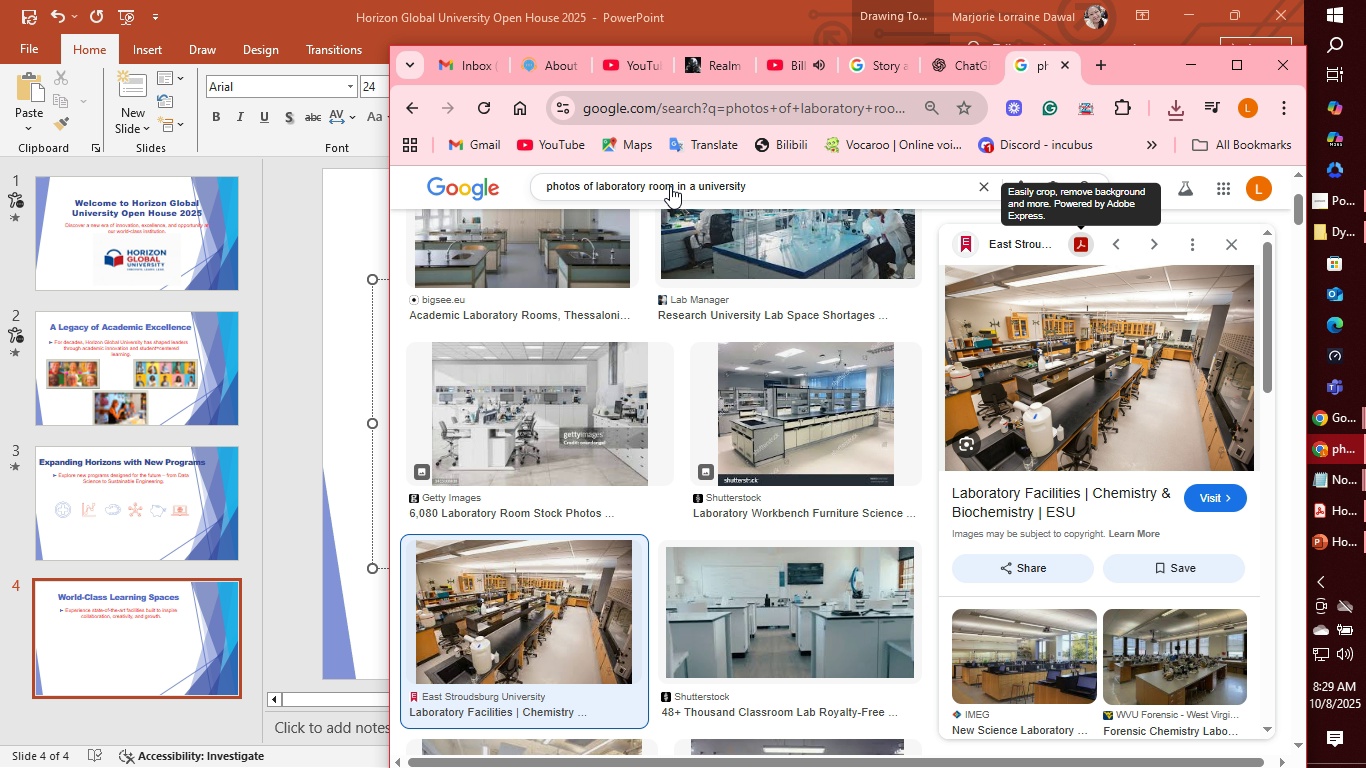 
double_click([668, 188])
 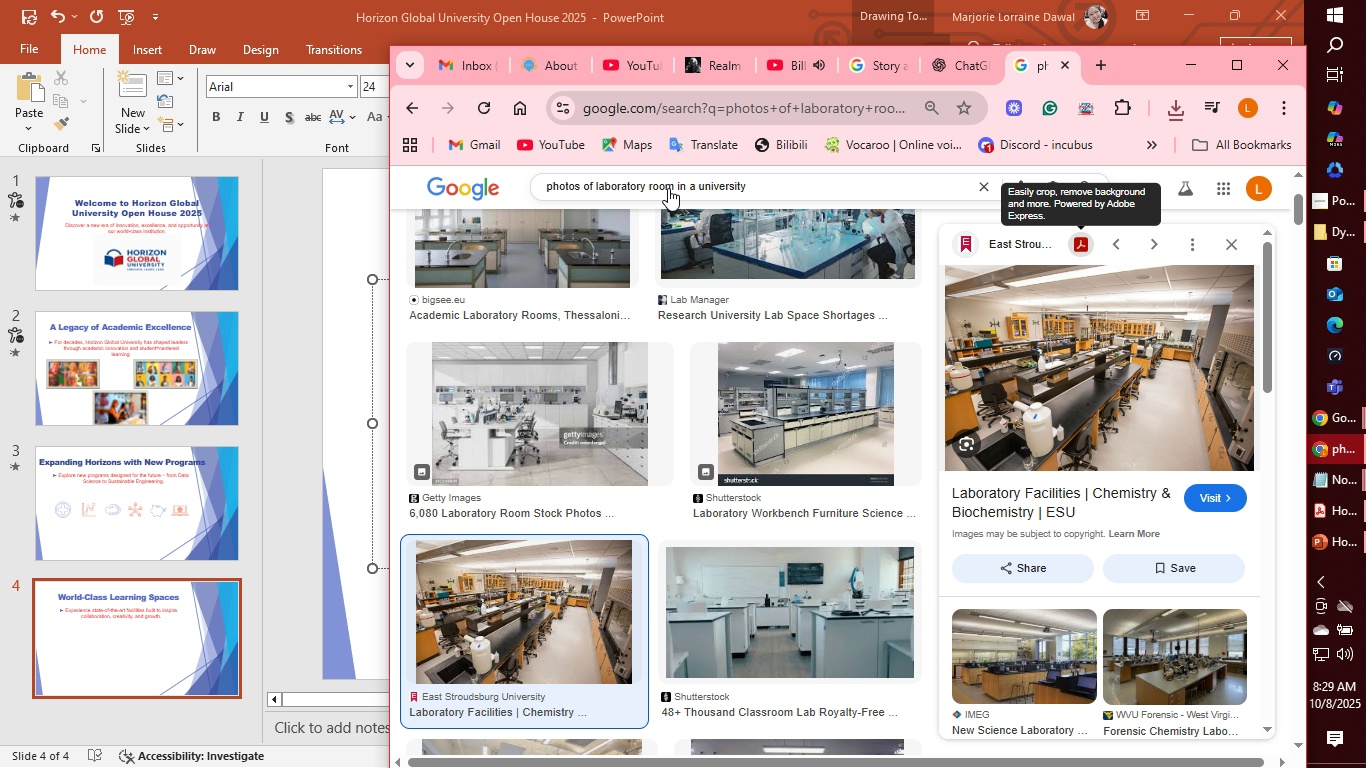 
triple_click([668, 188])
 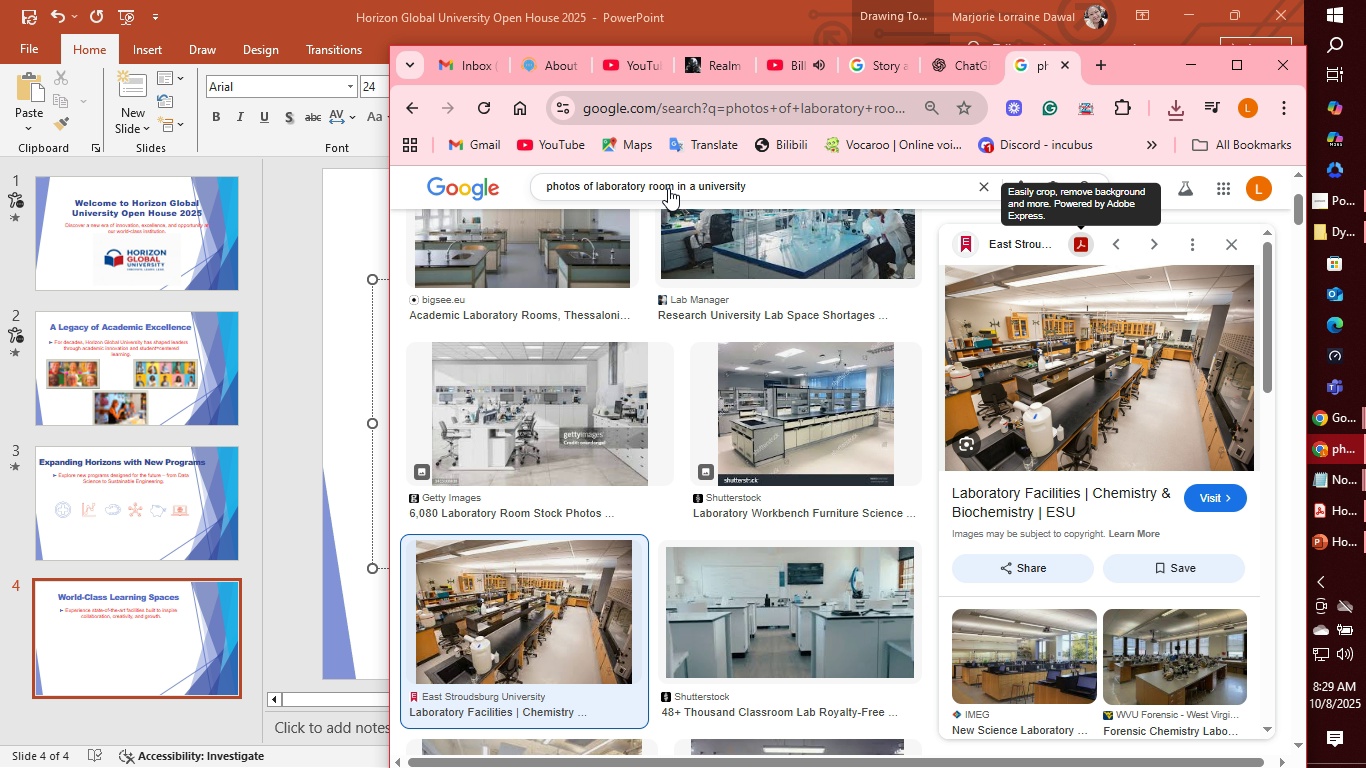 
triple_click([668, 188])
 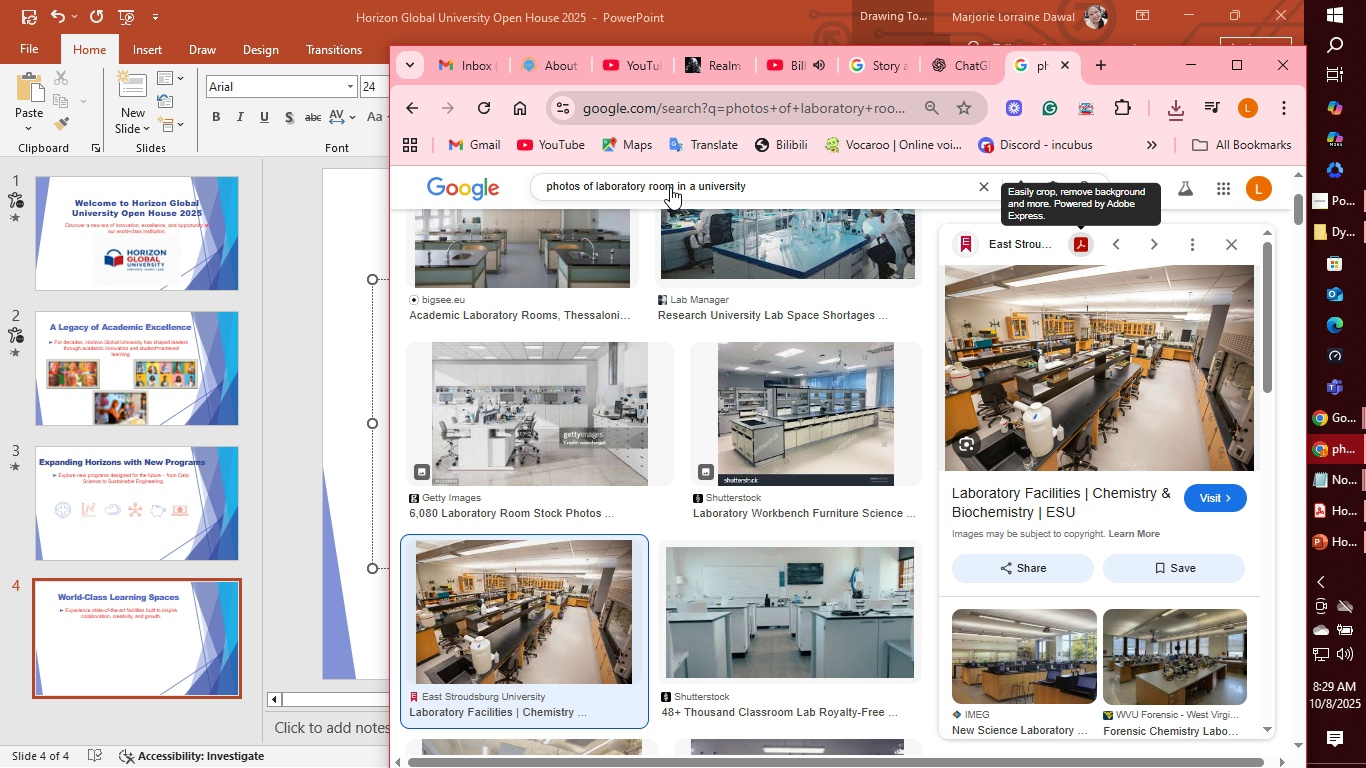 
triple_click([668, 188])
 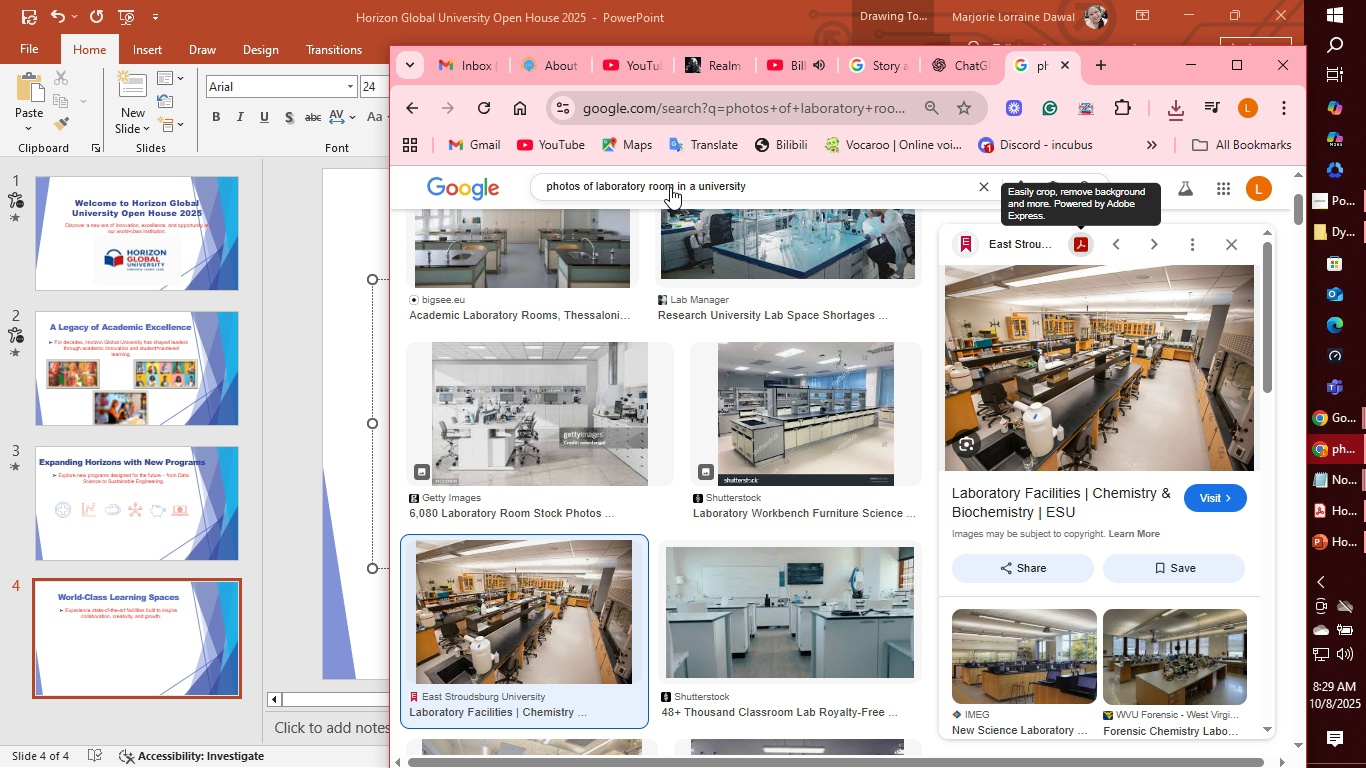 
triple_click([668, 188])
 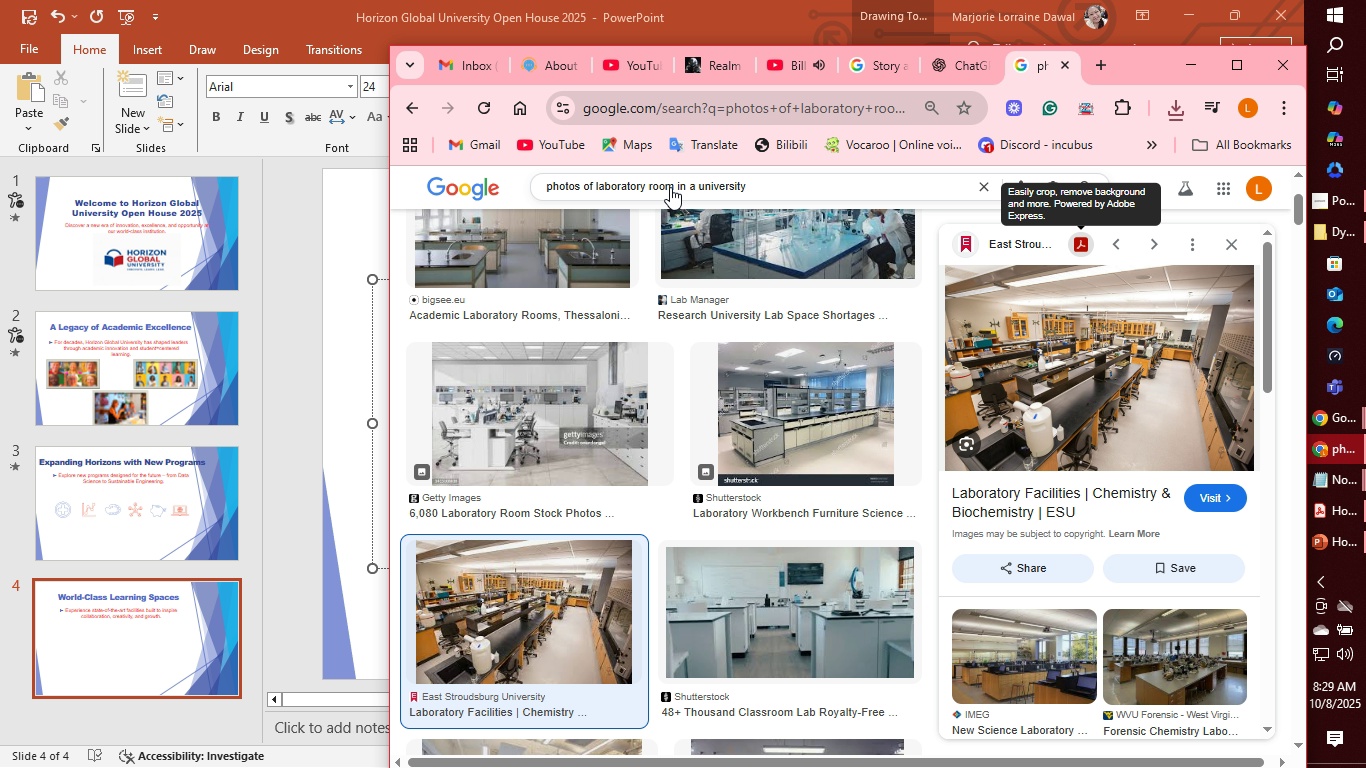 
triple_click([668, 188])
 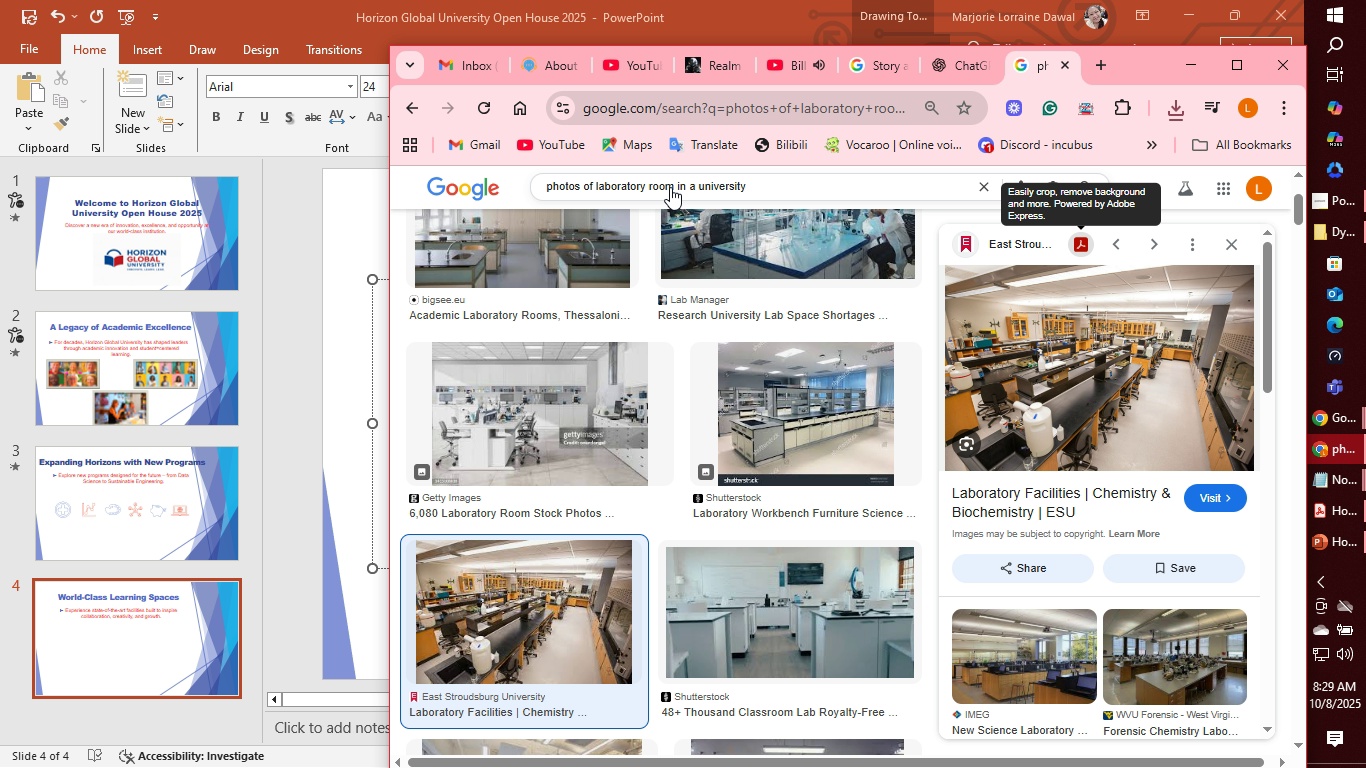 
triple_click([668, 188])
 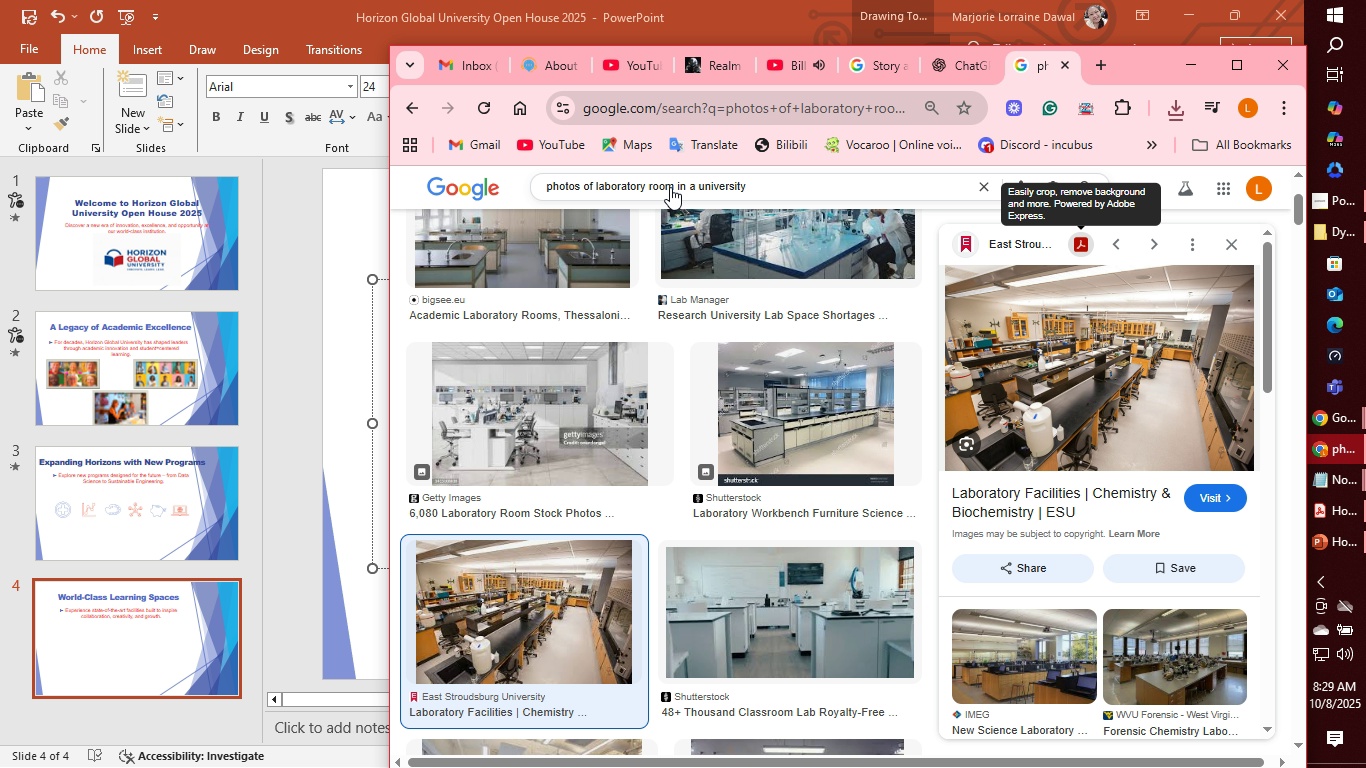 
triple_click([668, 188])
 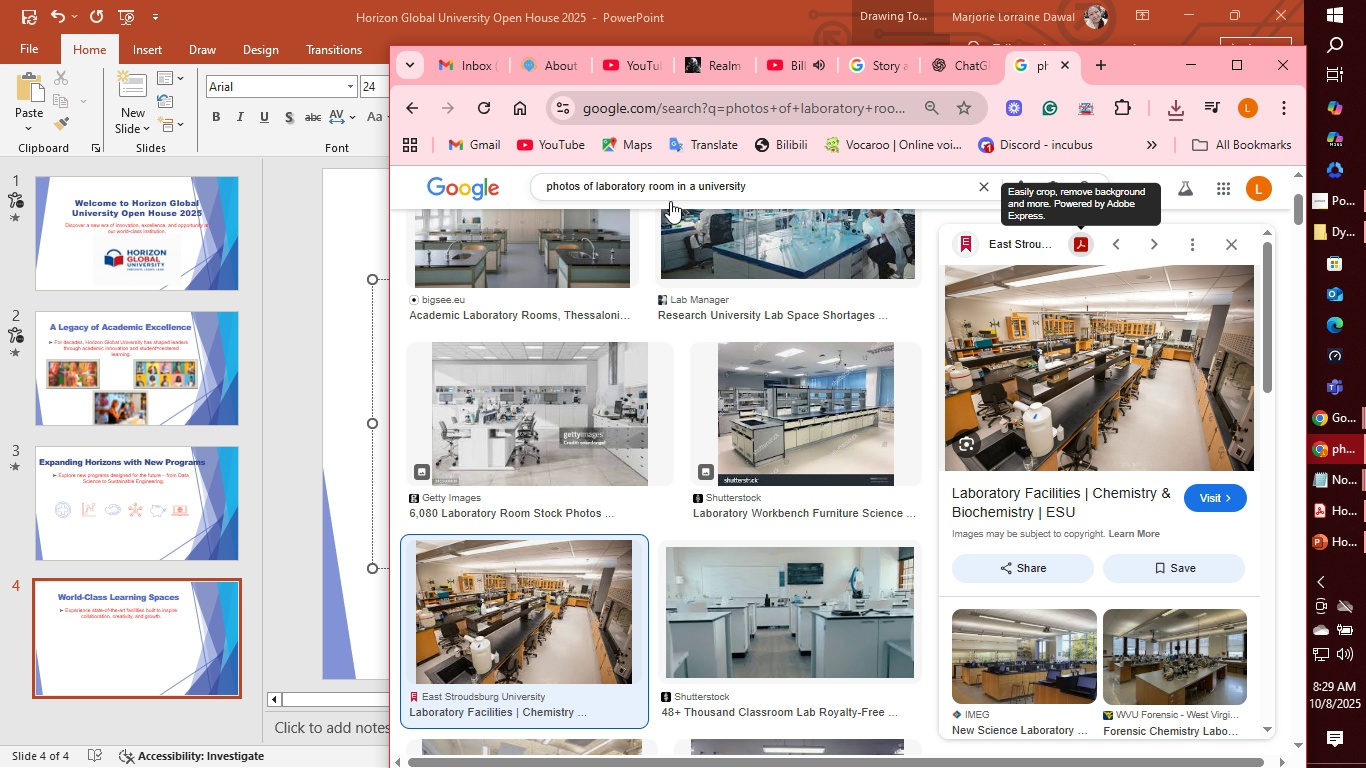 
triple_click([670, 187])
 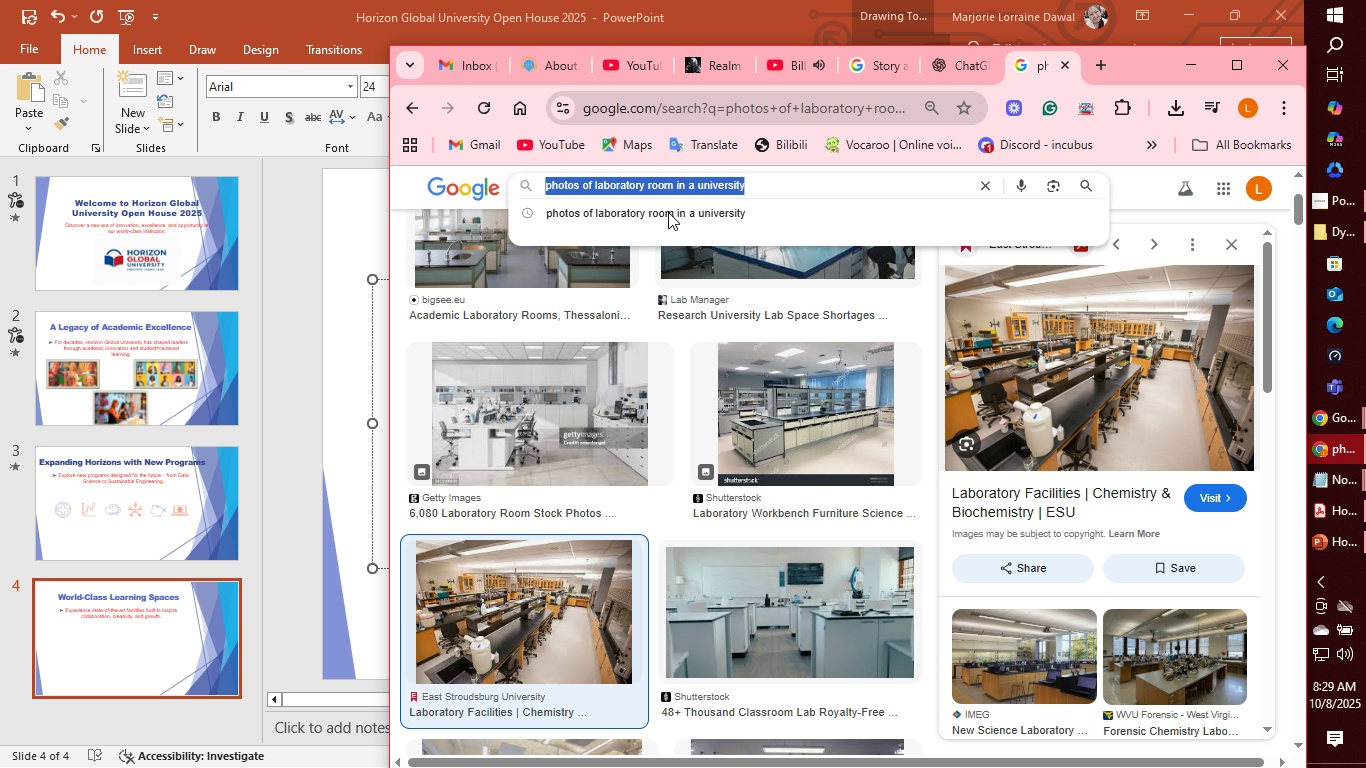 
wait(5.25)
 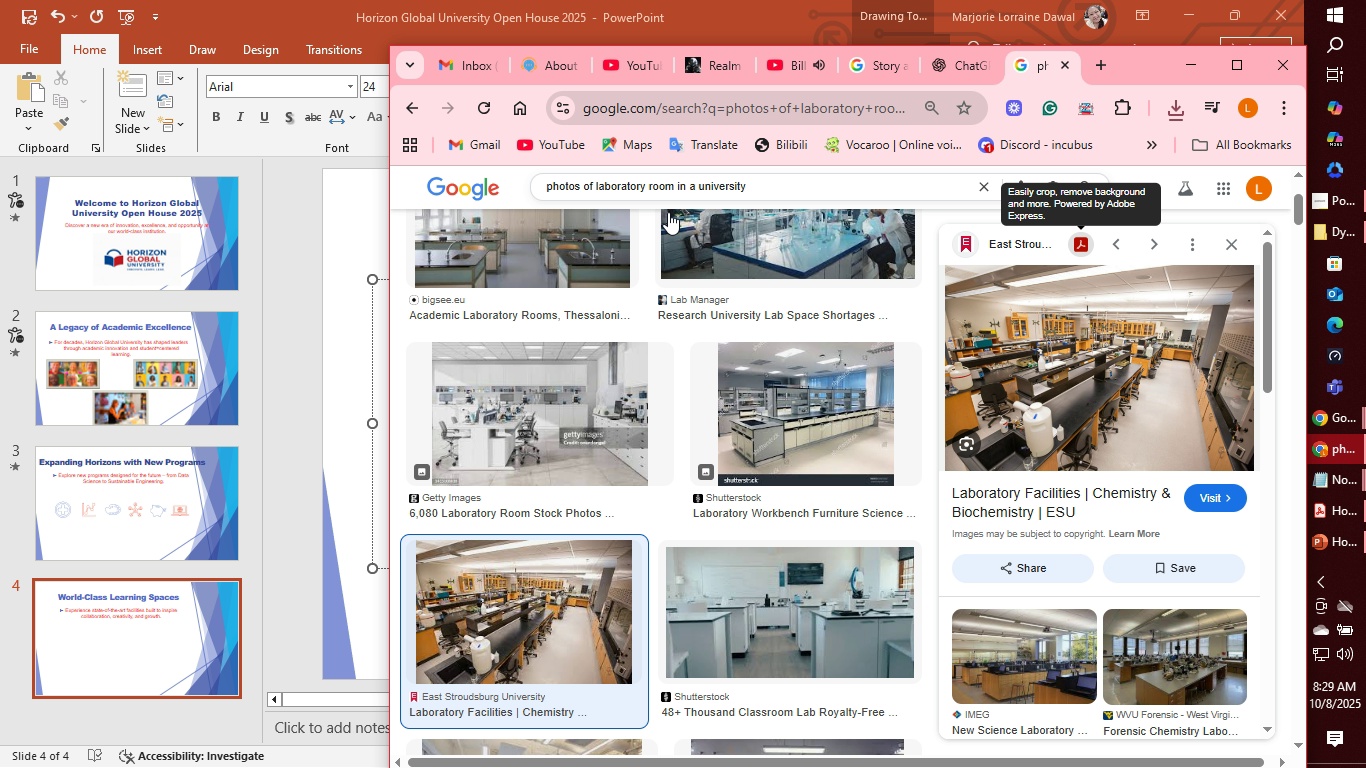 
left_click([653, 187])